 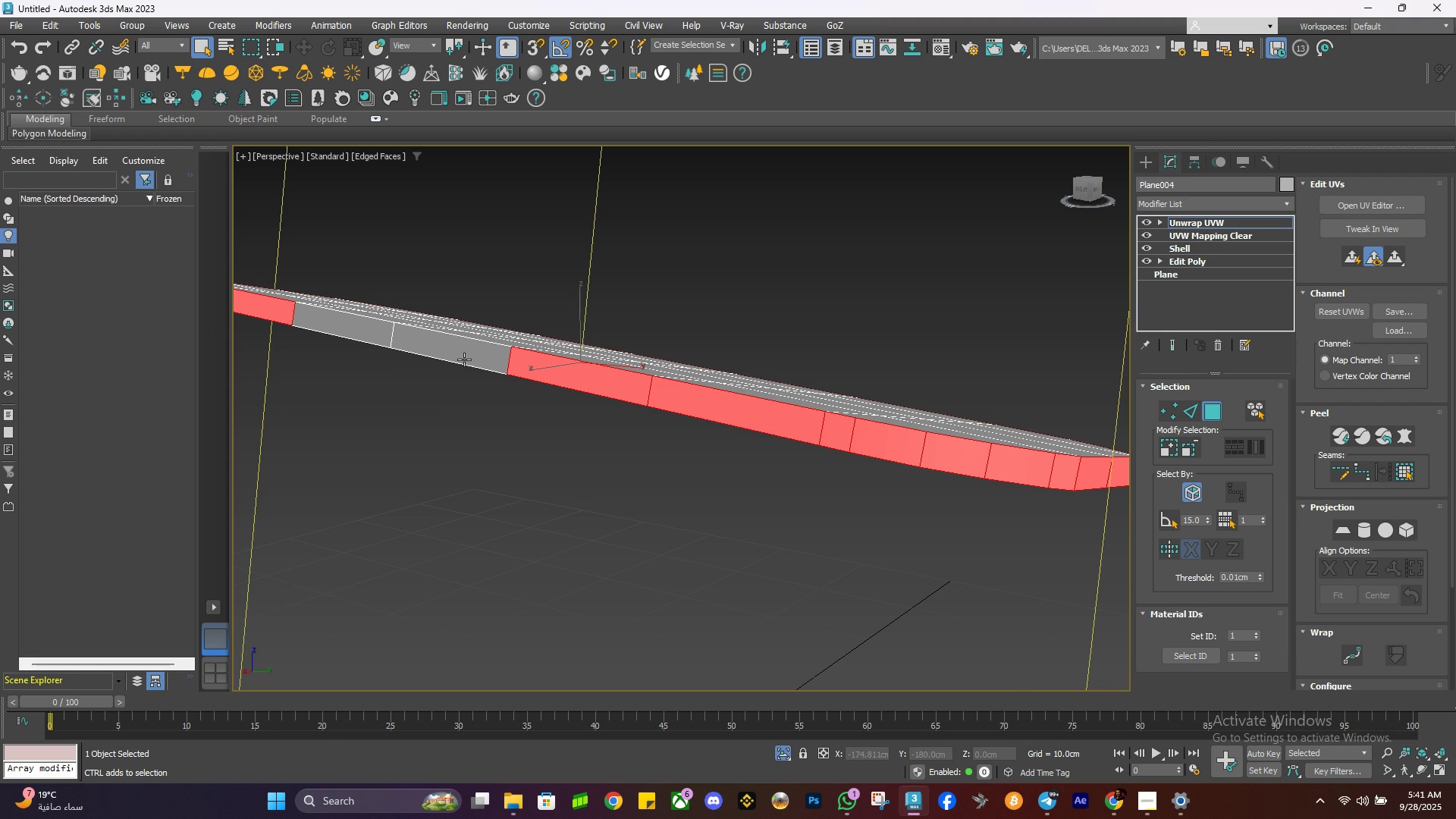 
left_click([450, 352])
 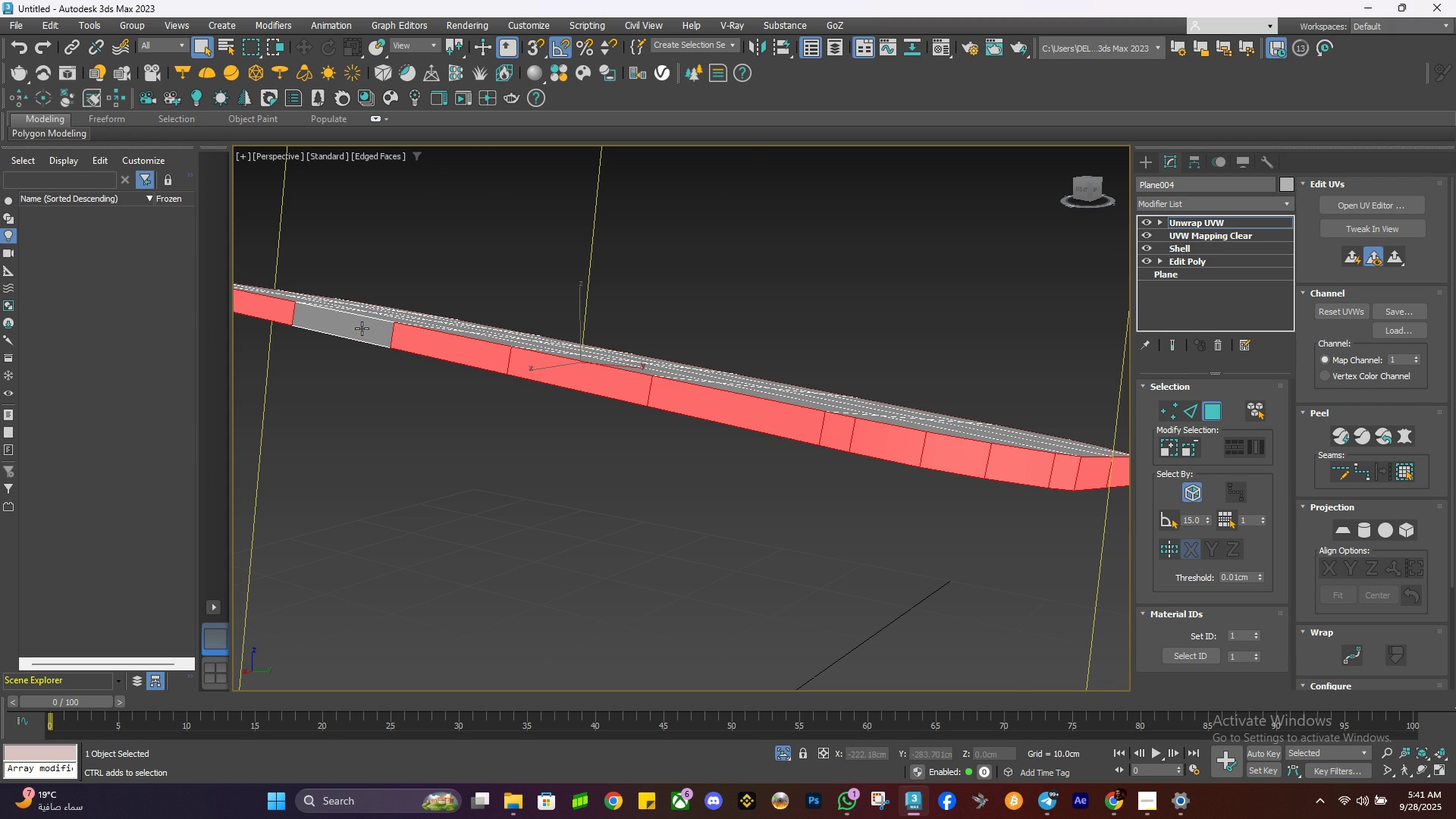 
left_click([362, 328])
 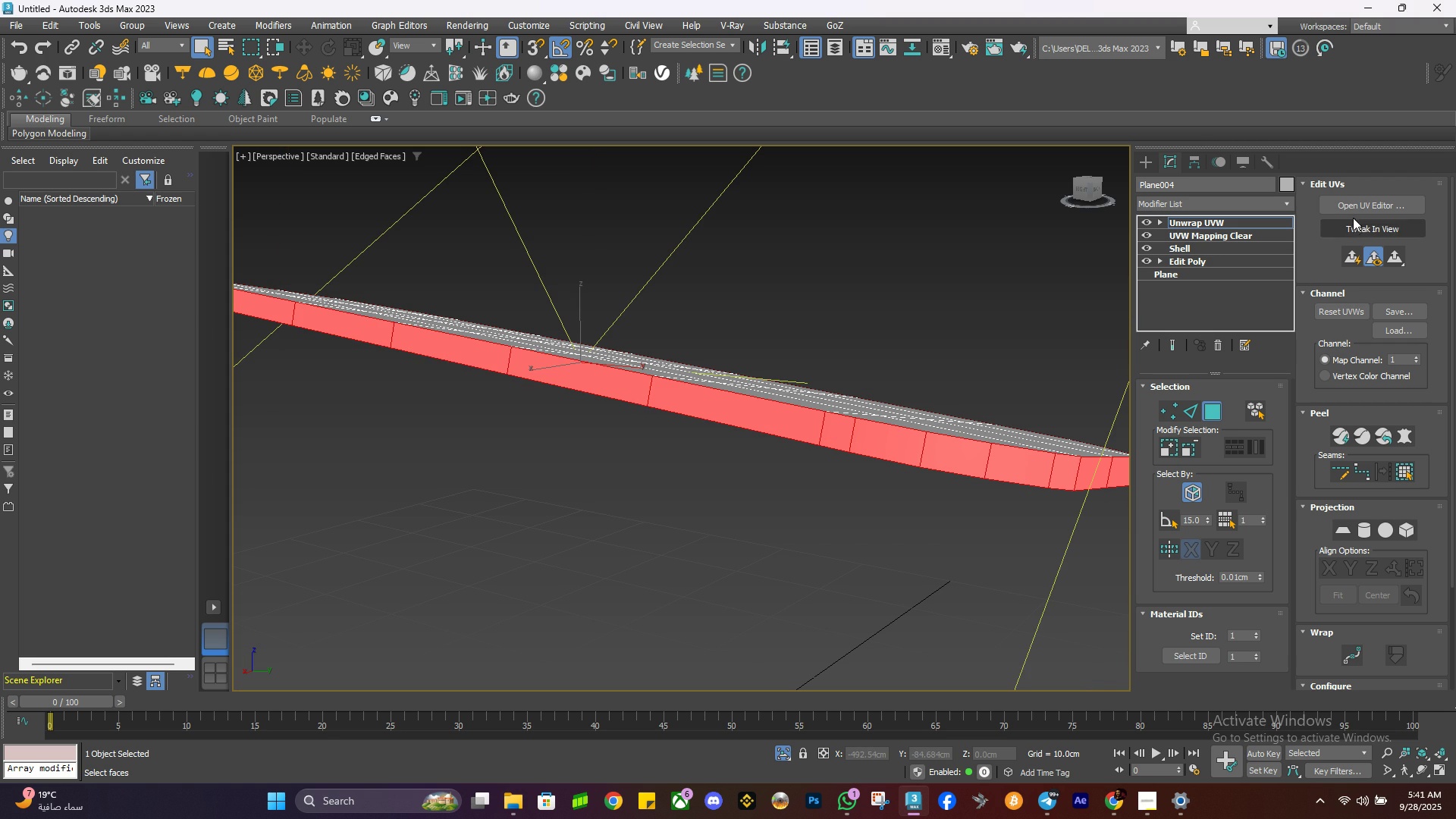 
left_click([1356, 207])
 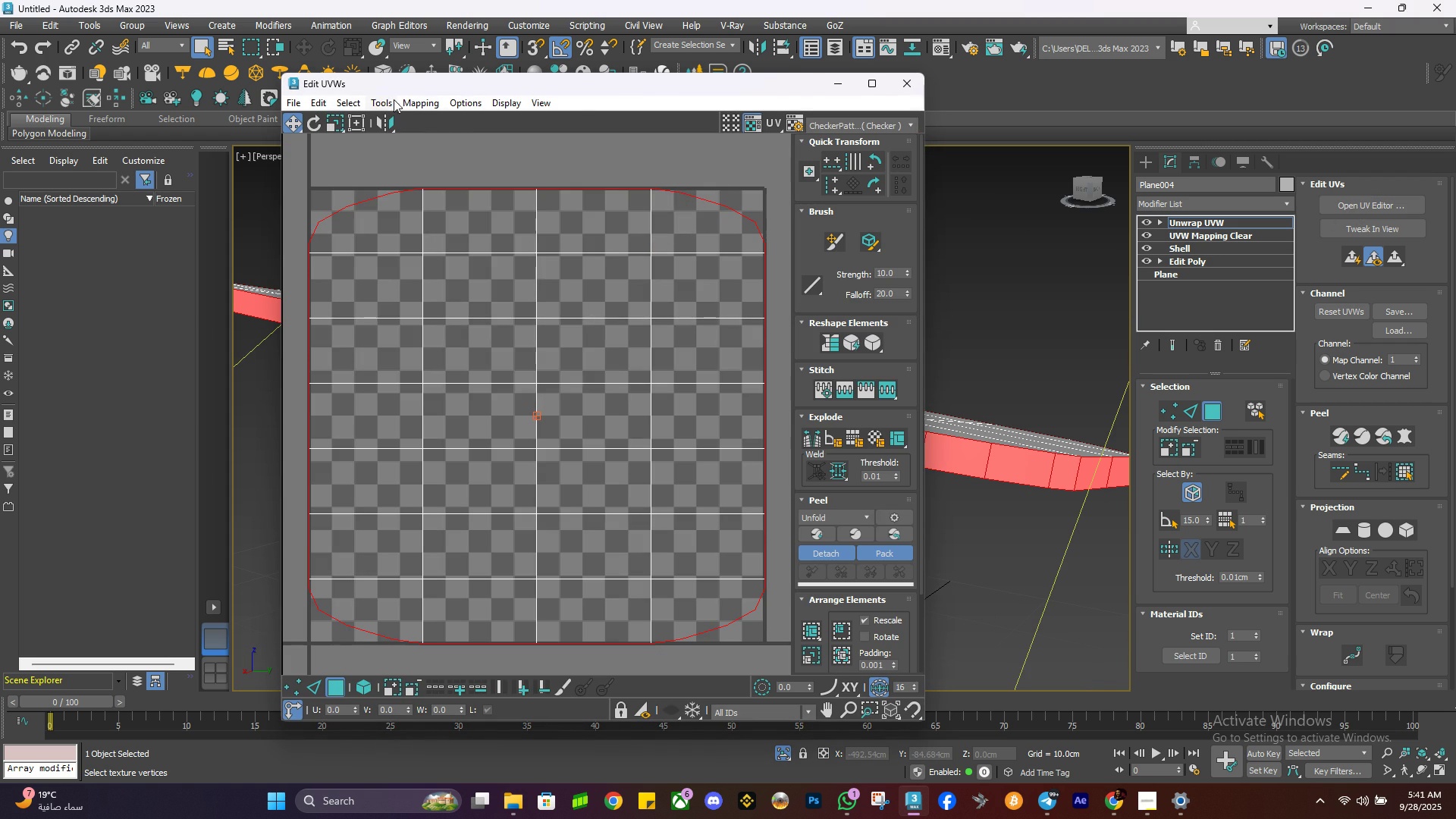 
left_click([386, 101])
 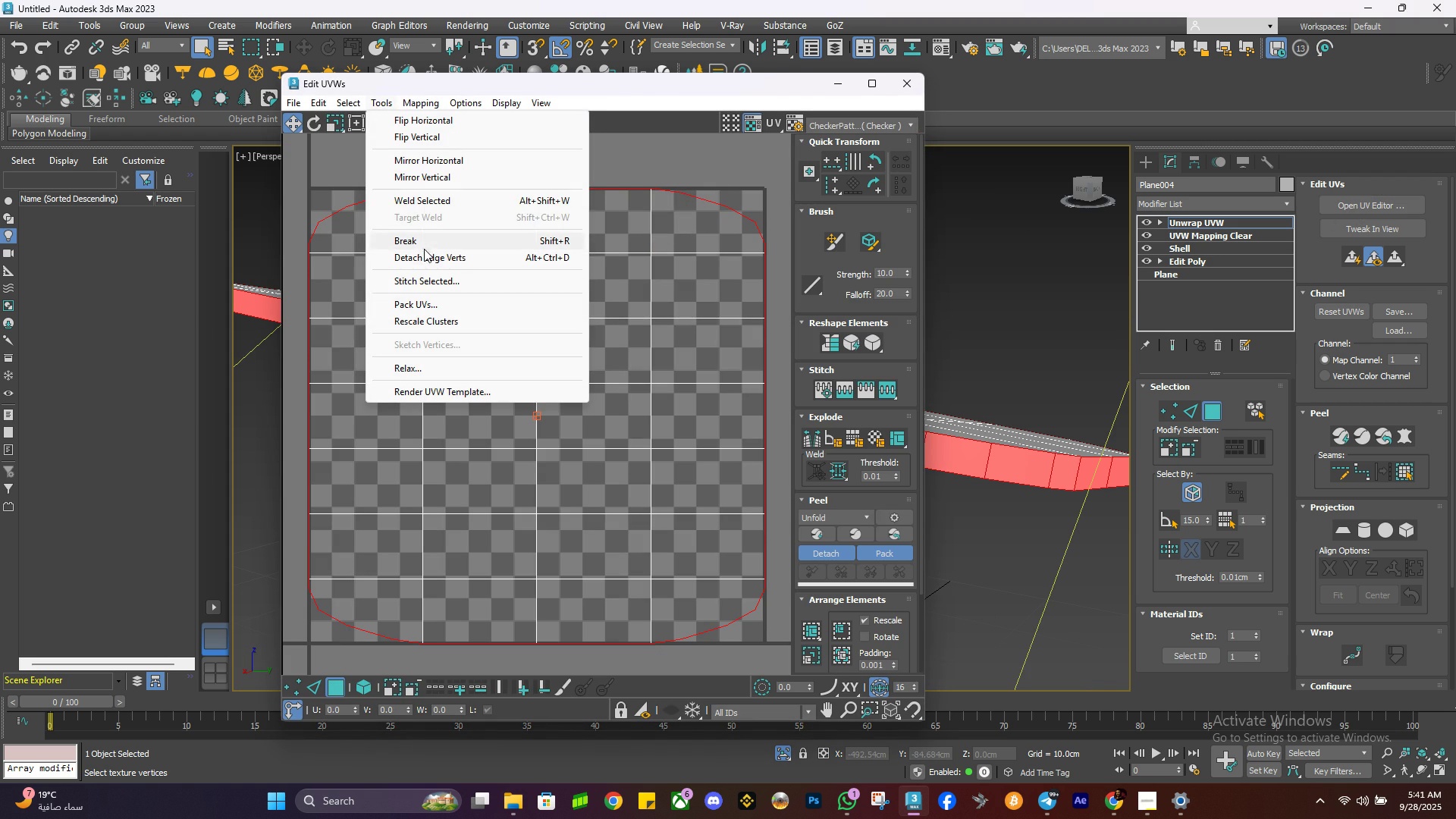 
left_click([419, 242])
 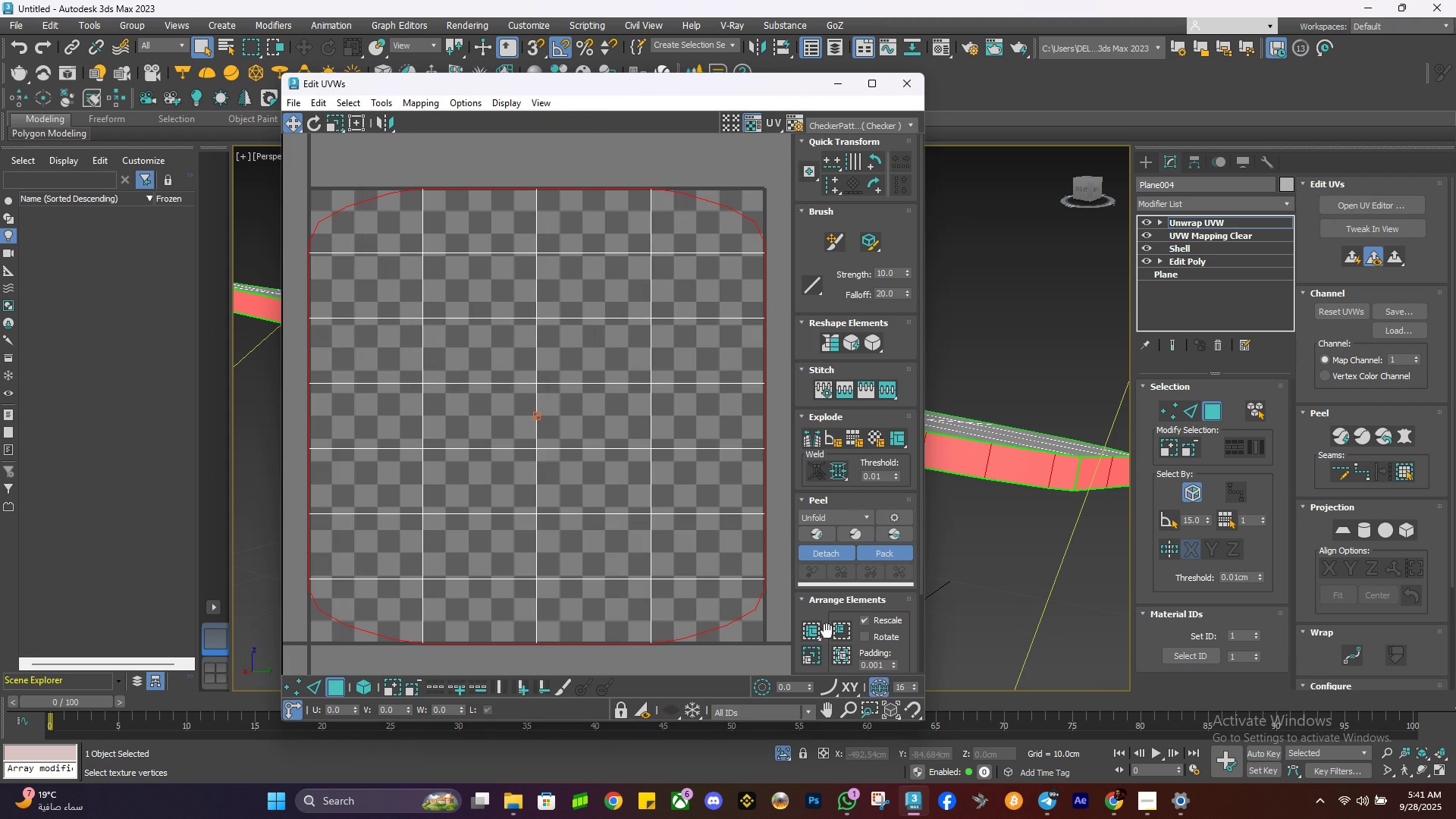 
left_click([814, 627])
 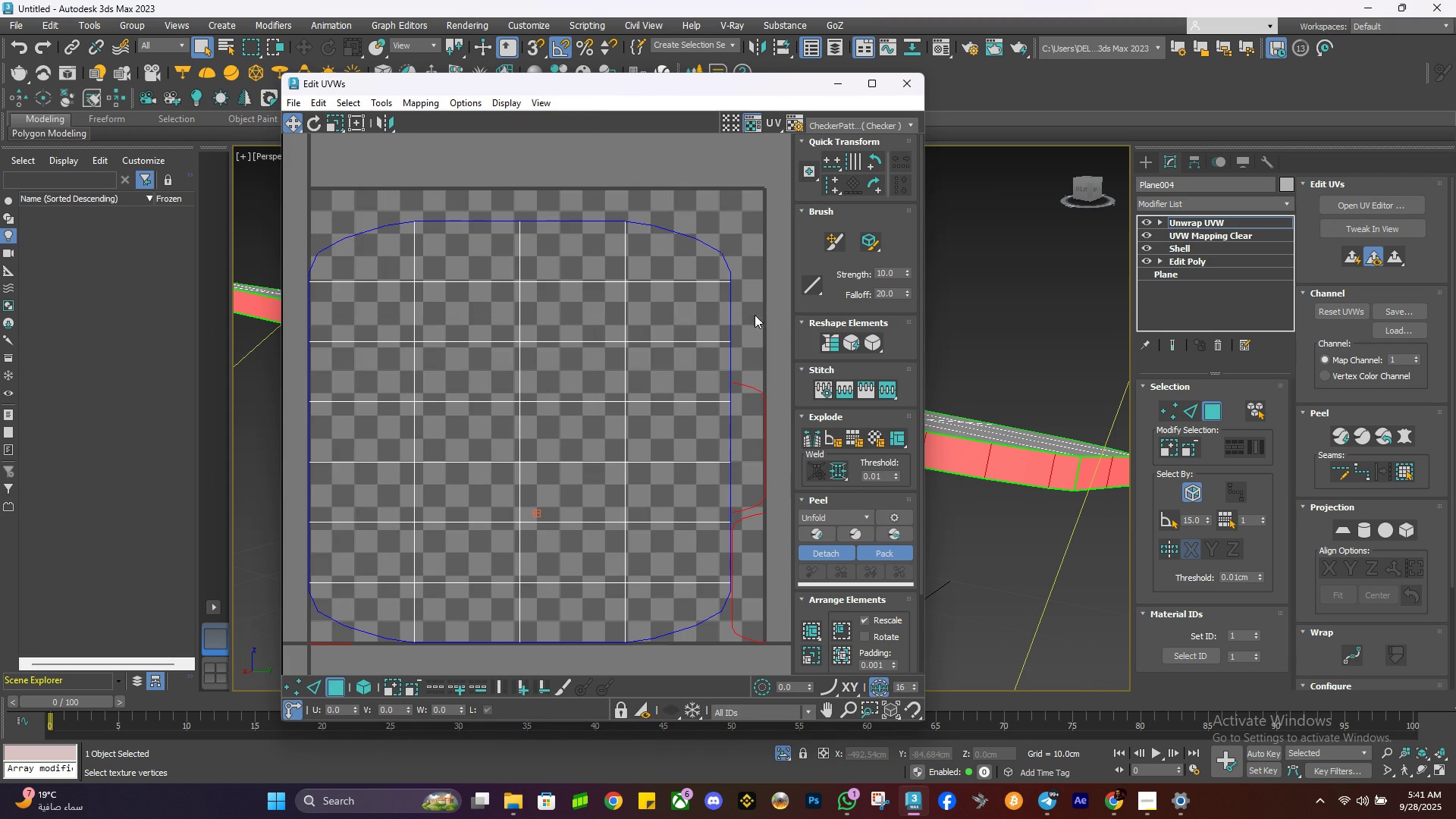 
left_click([769, 290])